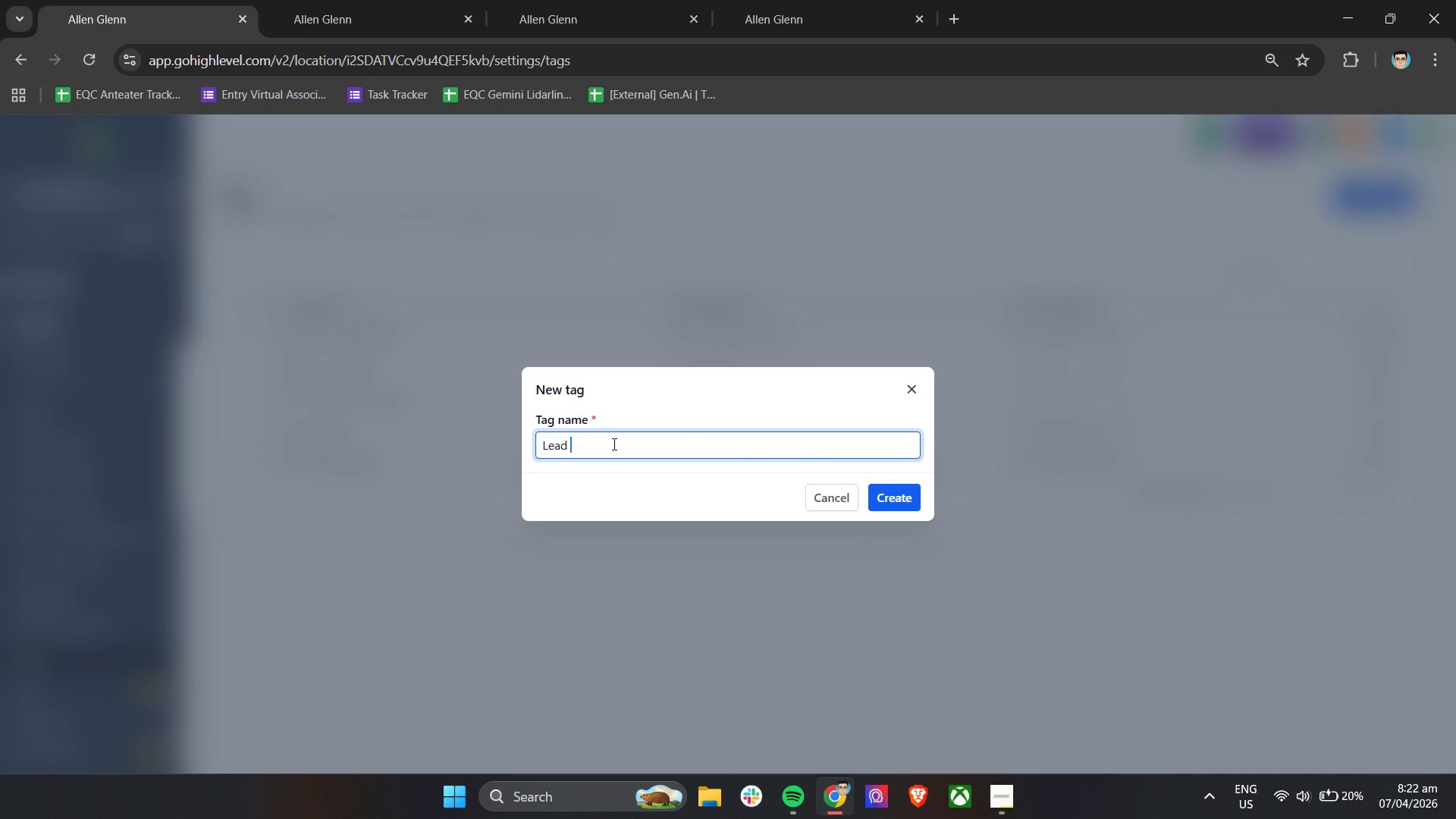 
left_click([881, 500])